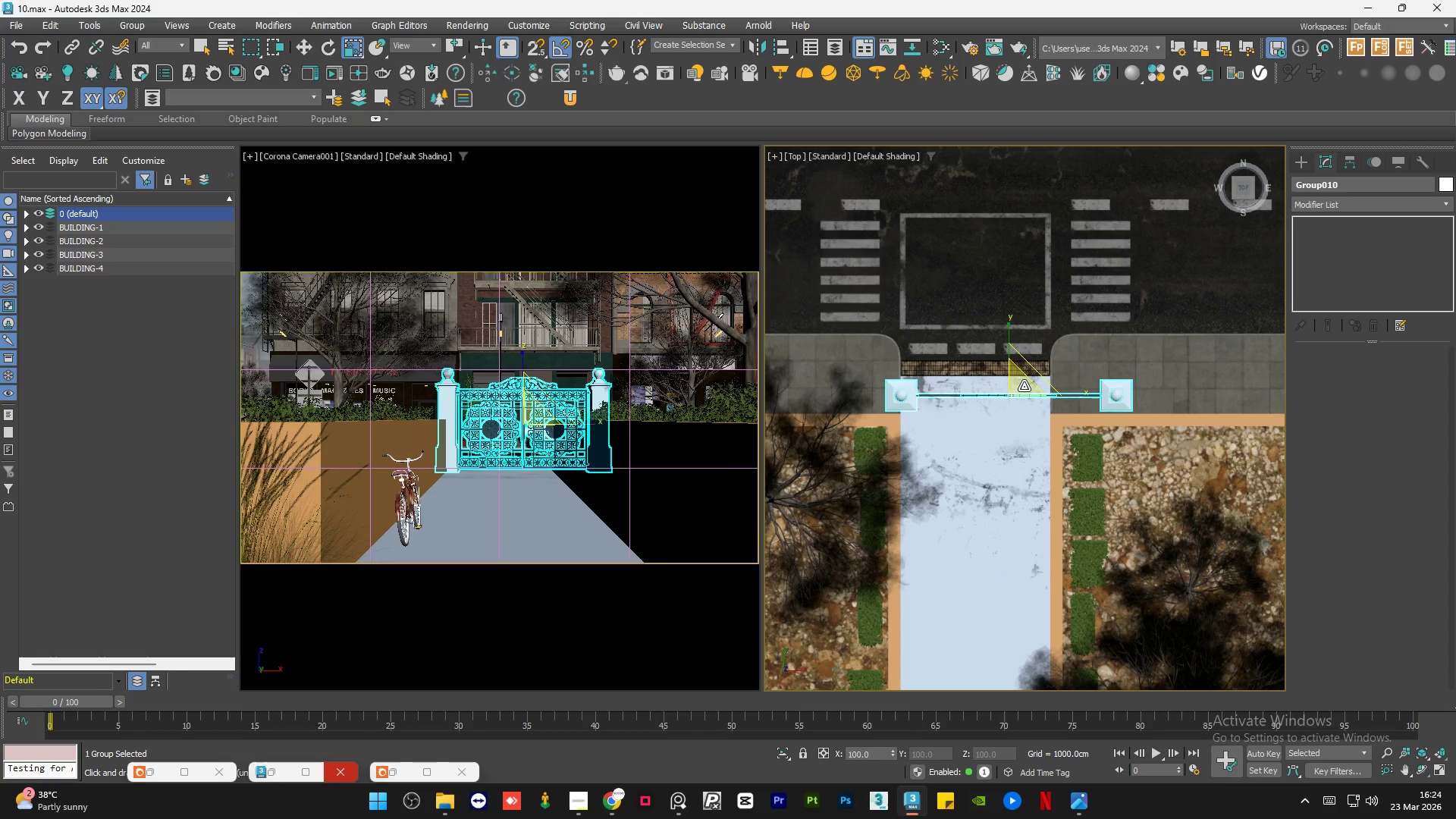 
left_click_drag(start_coordinate=[1023, 386], to_coordinate=[1025, 414])
 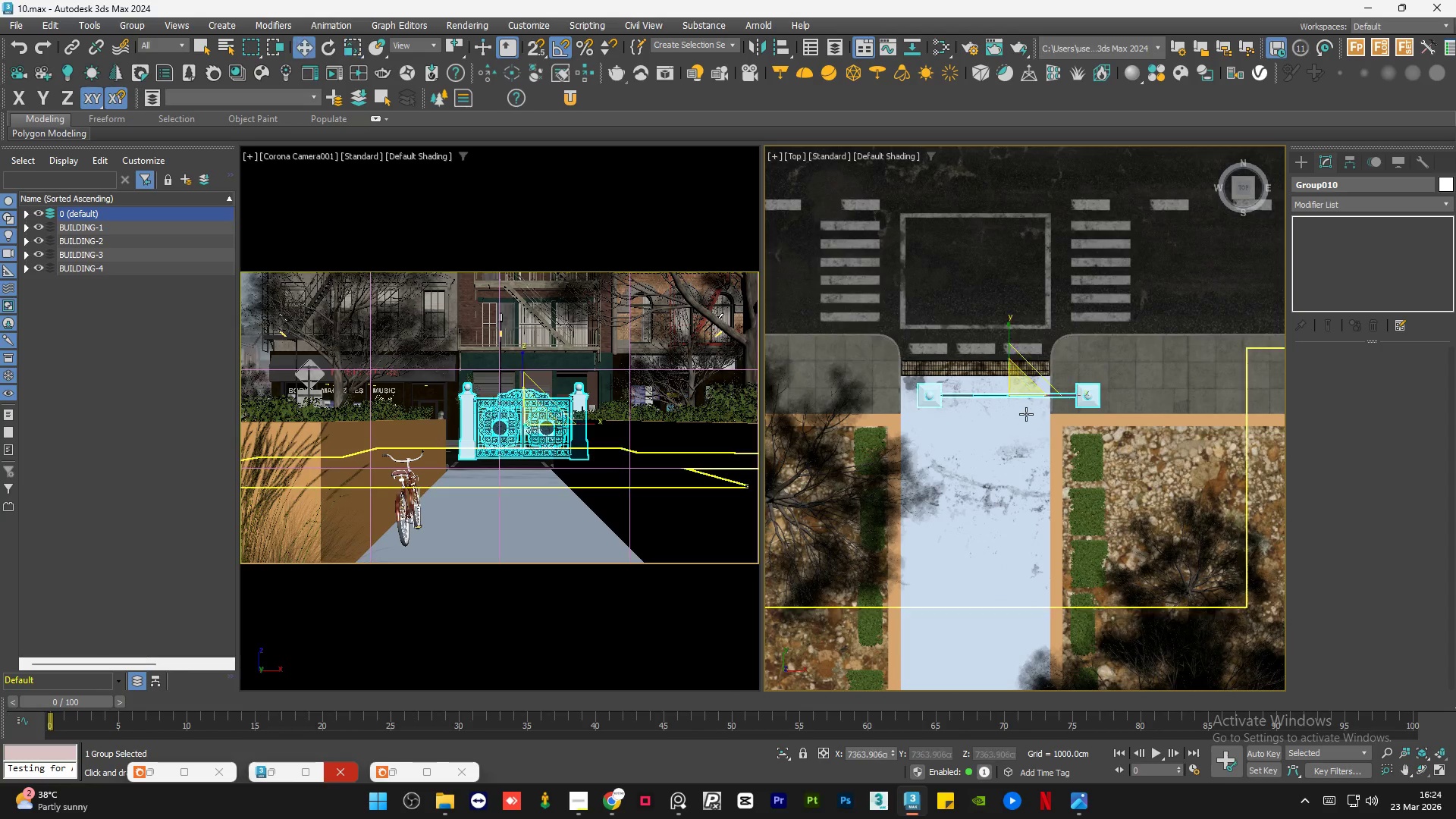 
key(W)
 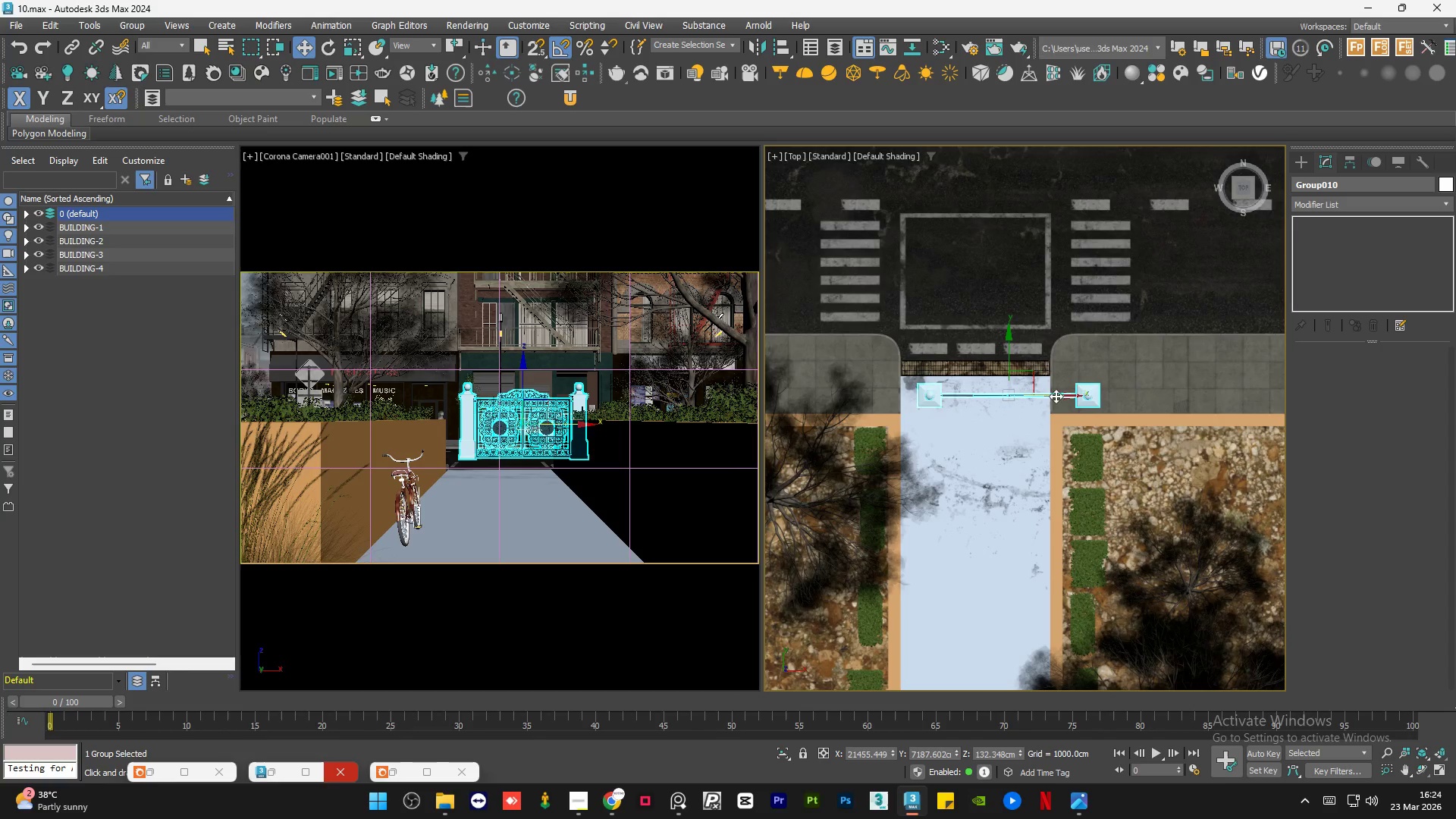 
left_click_drag(start_coordinate=[1053, 398], to_coordinate=[1021, 394])
 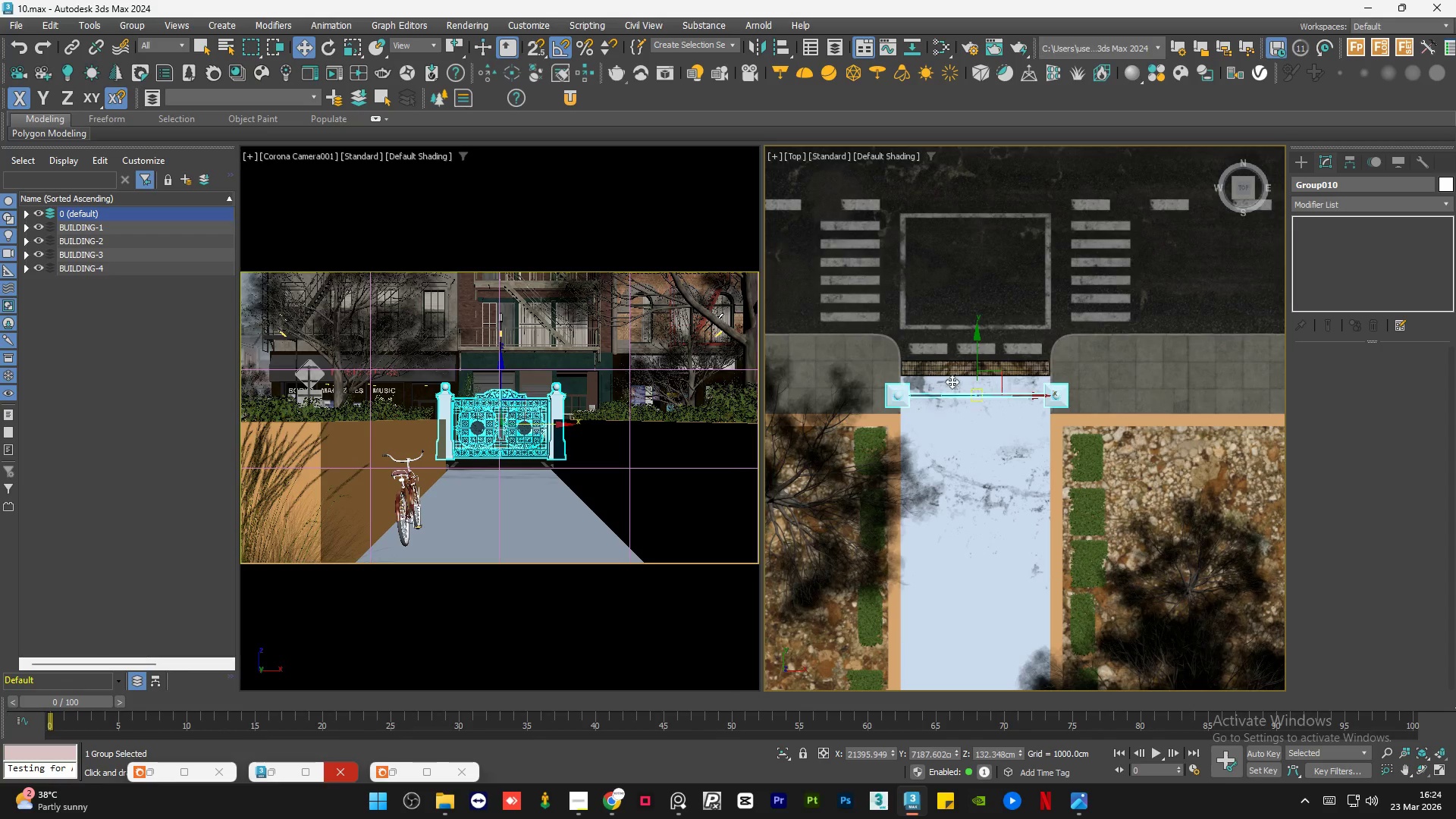 
scroll: coordinate [918, 380], scroll_direction: up, amount: 2.0
 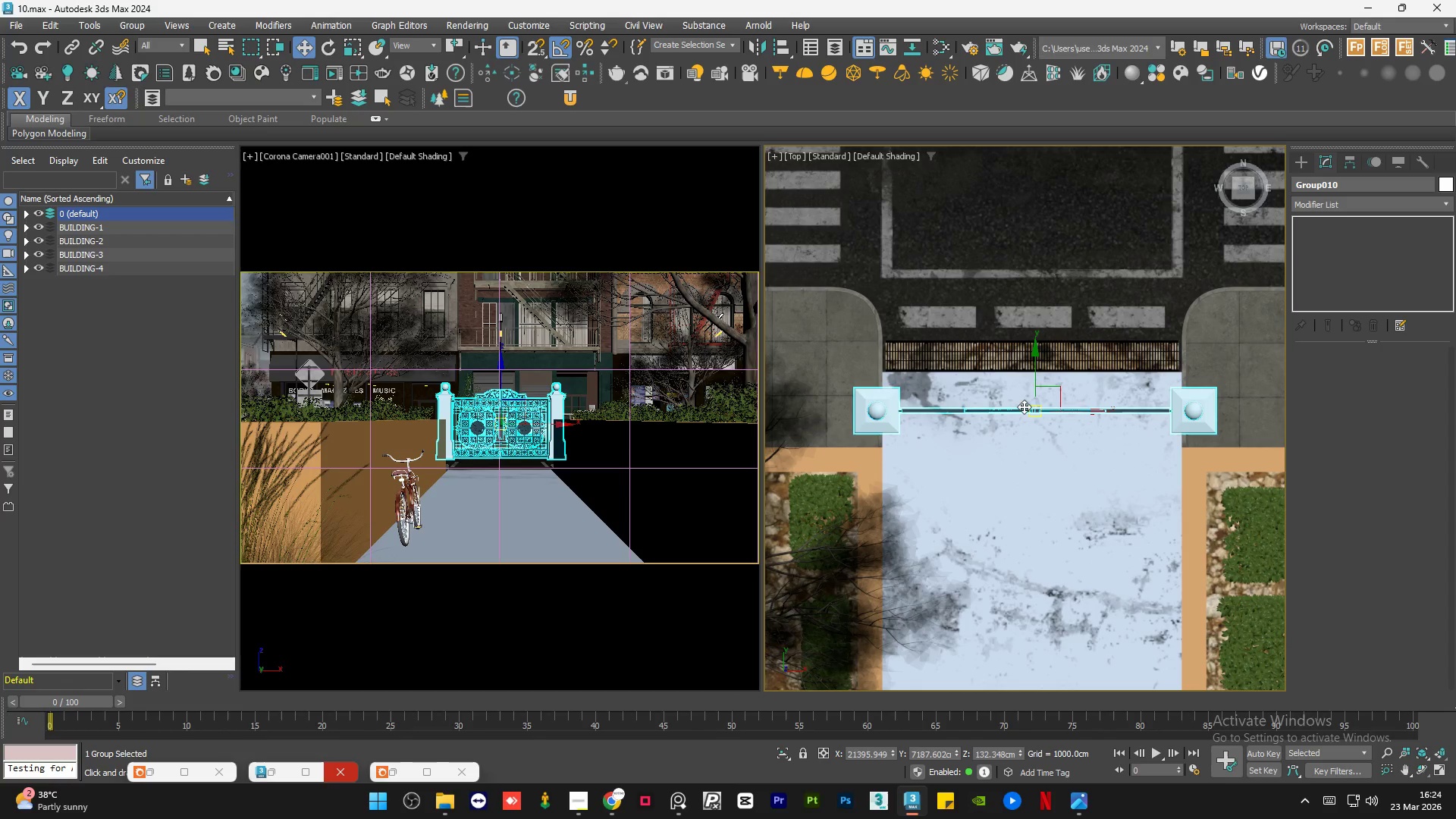 
type(rw)
 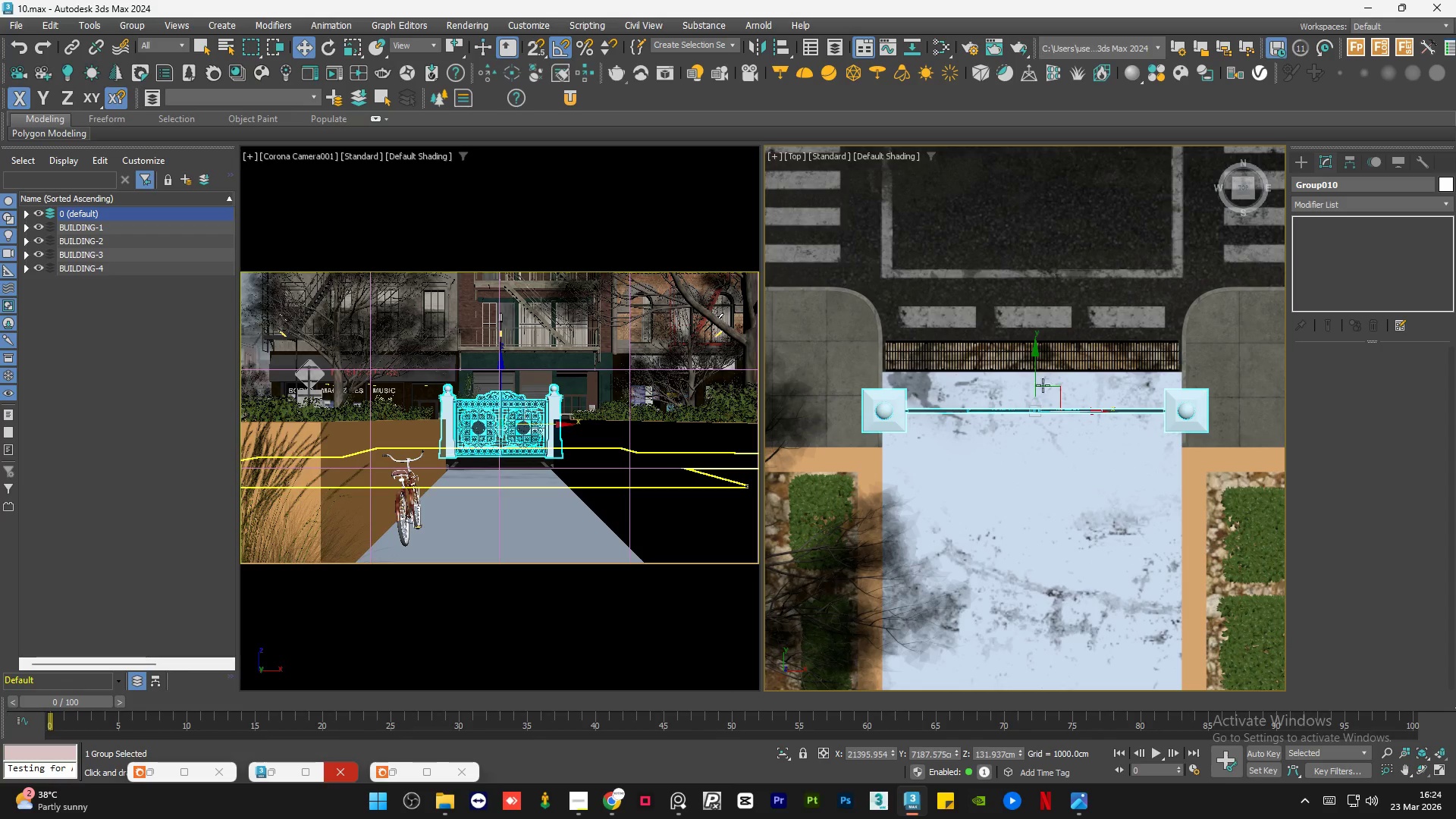 
left_click_drag(start_coordinate=[1037, 398], to_coordinate=[1040, 402])
 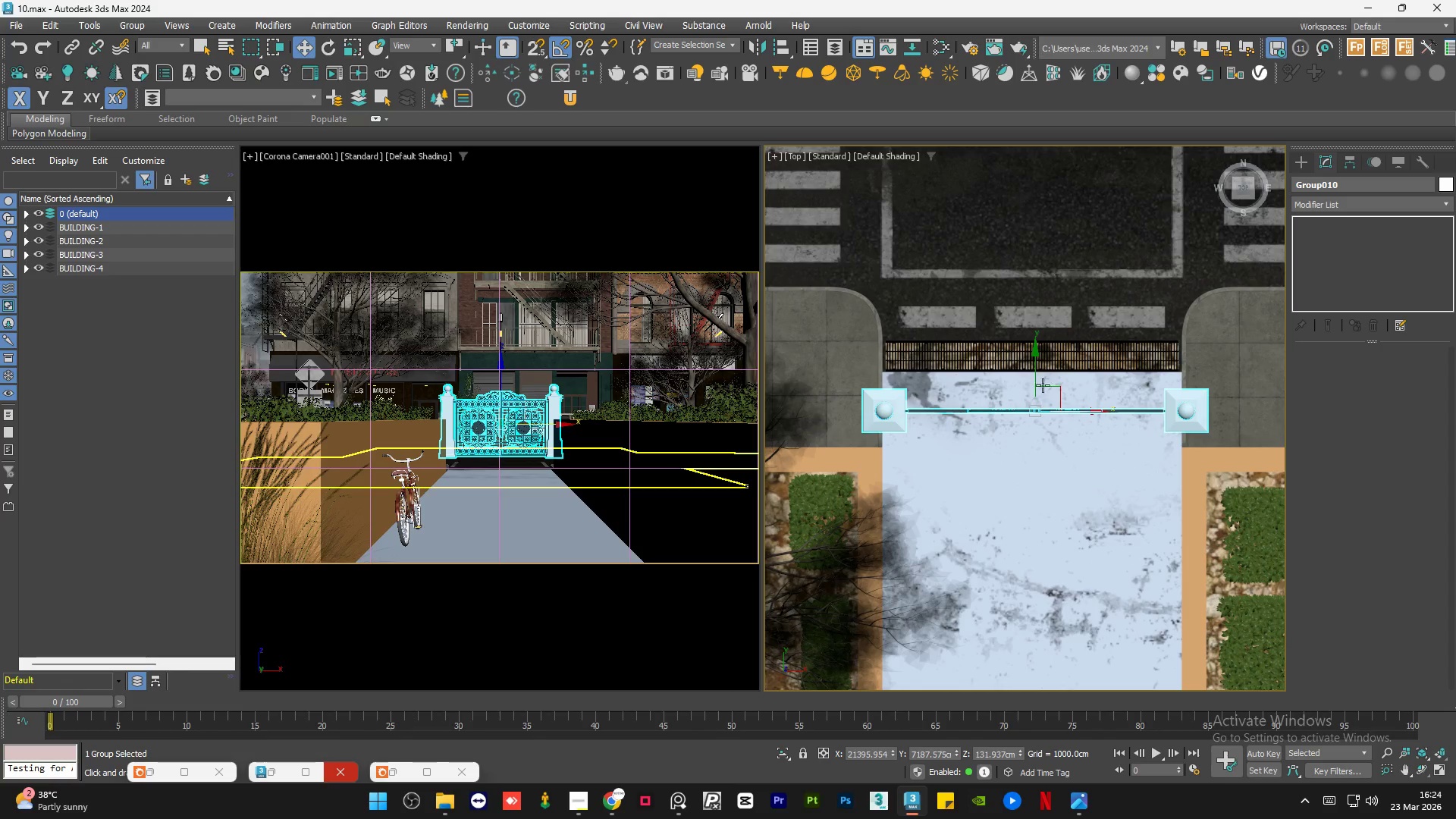 
scroll: coordinate [1009, 313], scroll_direction: down, amount: 5.0
 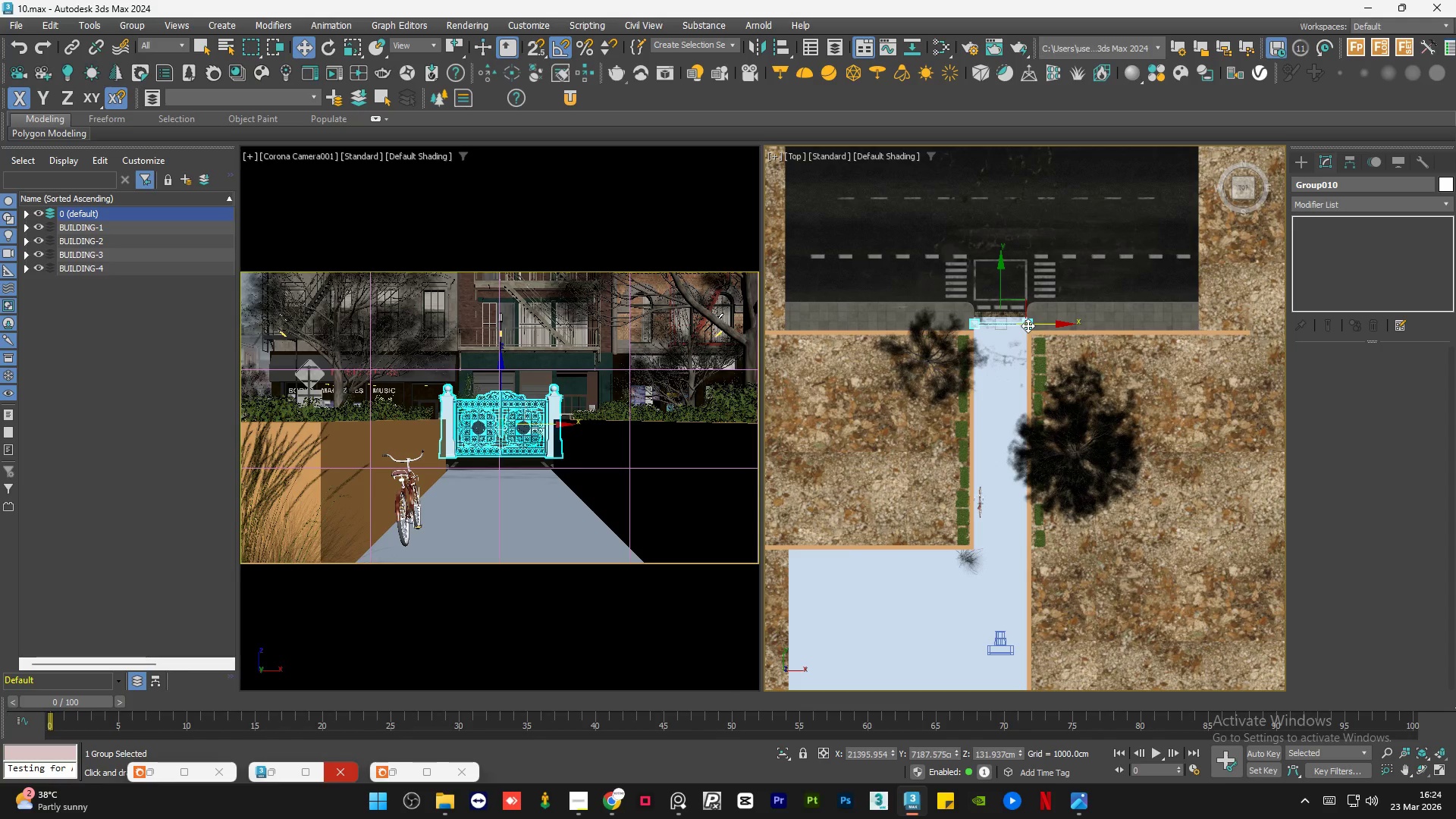 
scroll: coordinate [1010, 314], scroll_direction: up, amount: 1.0
 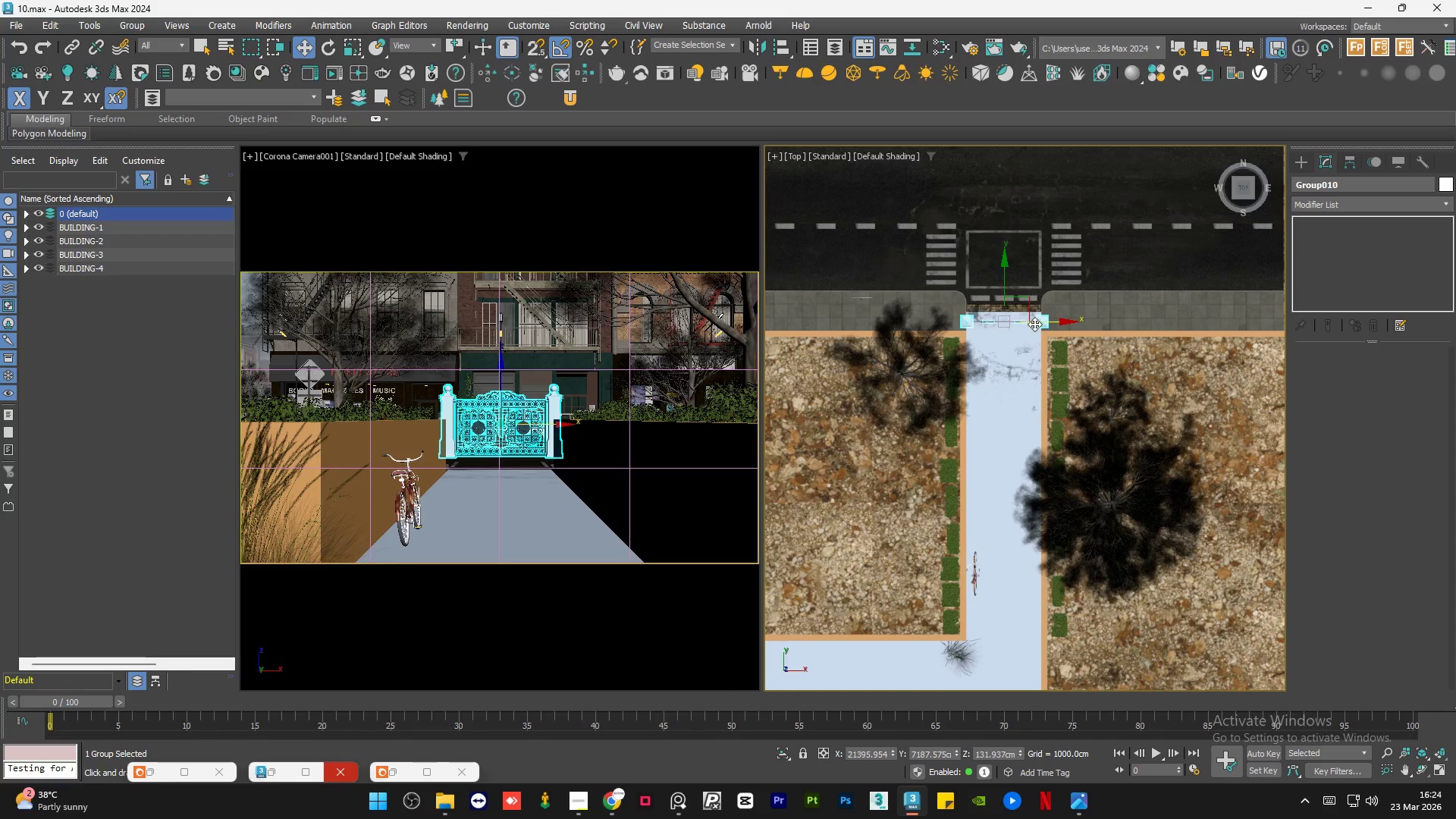 
left_click_drag(start_coordinate=[1034, 323], to_coordinate=[1001, 592])
 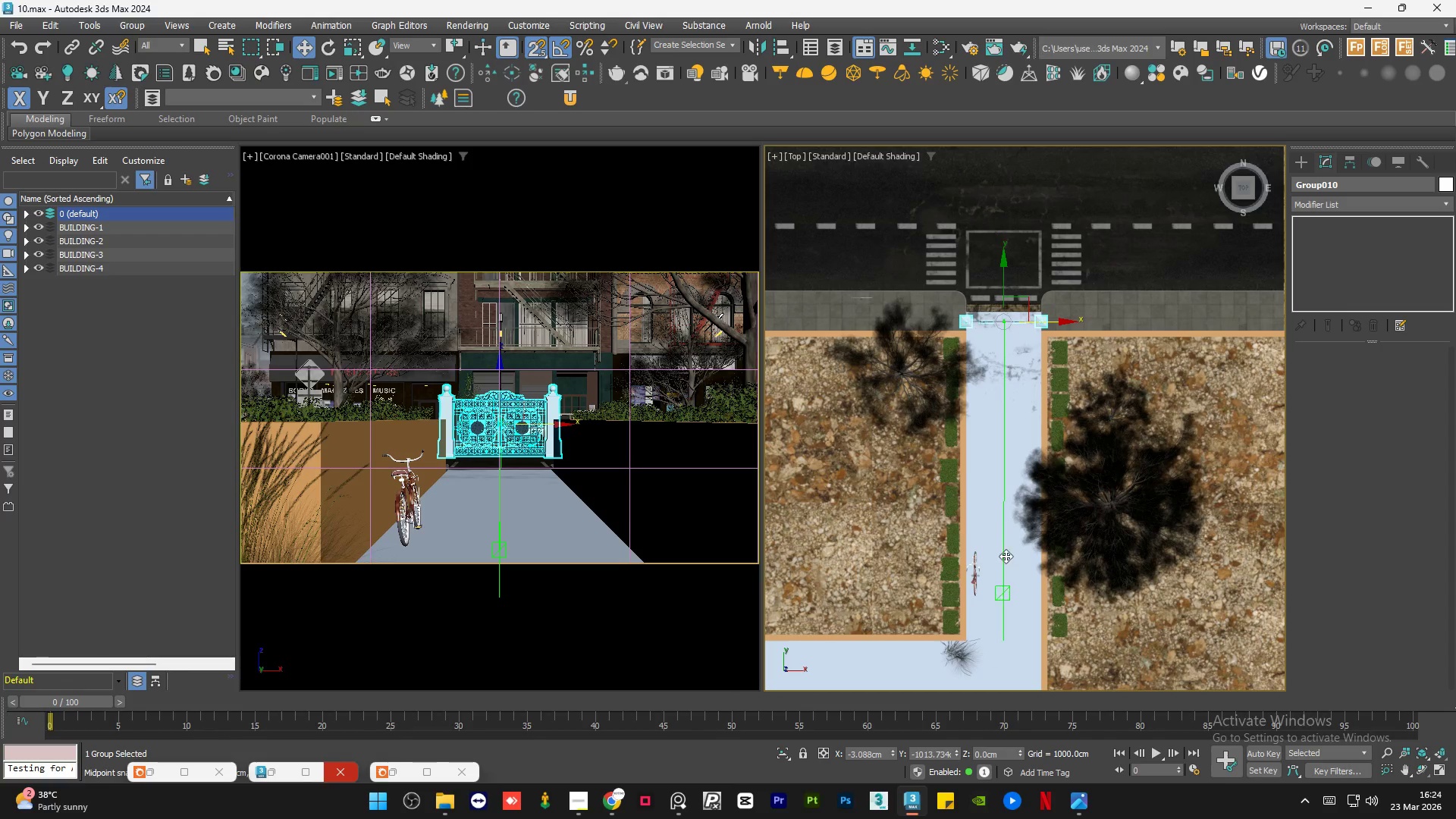 
key(S)
 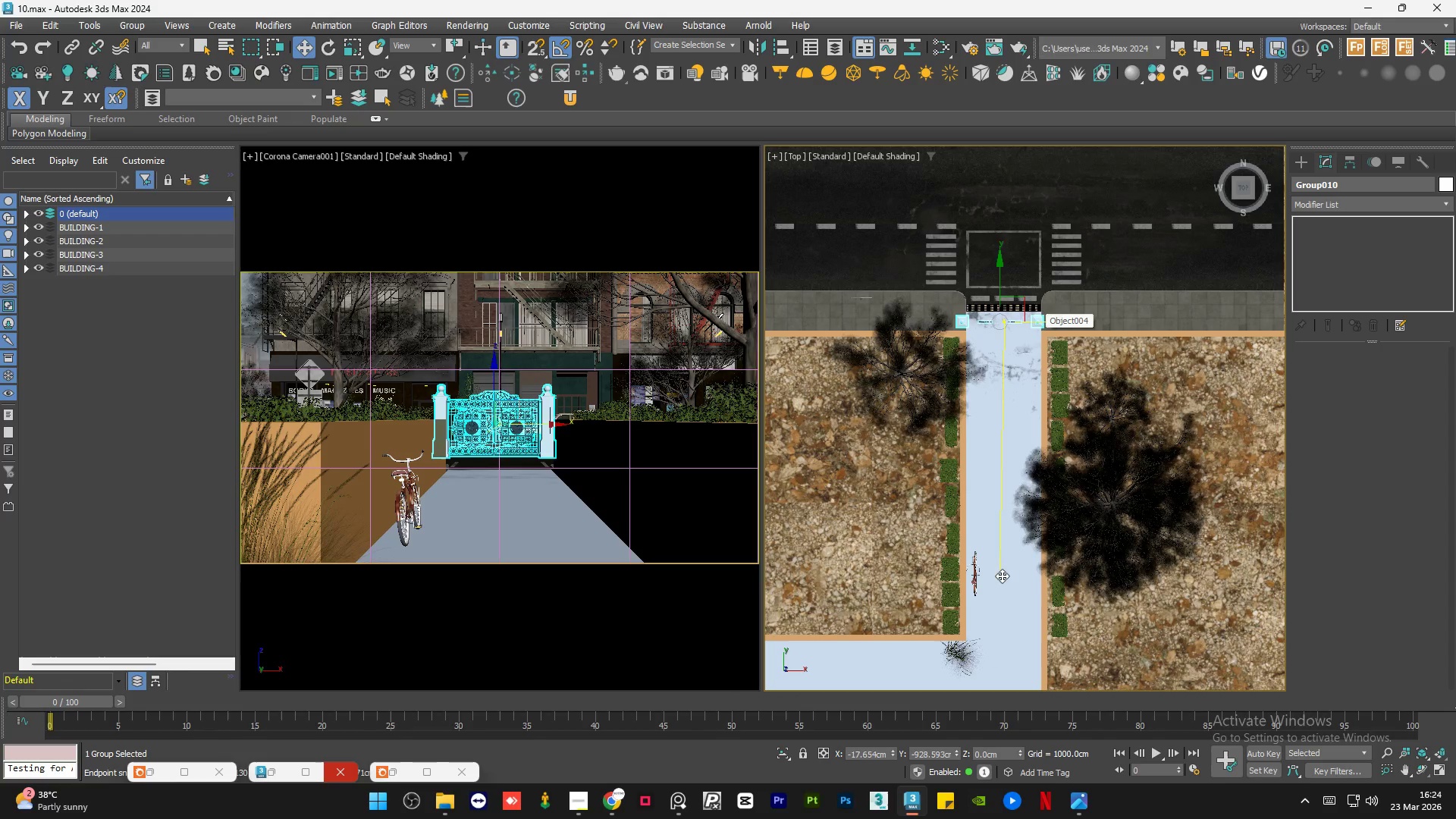 
type(wq)
 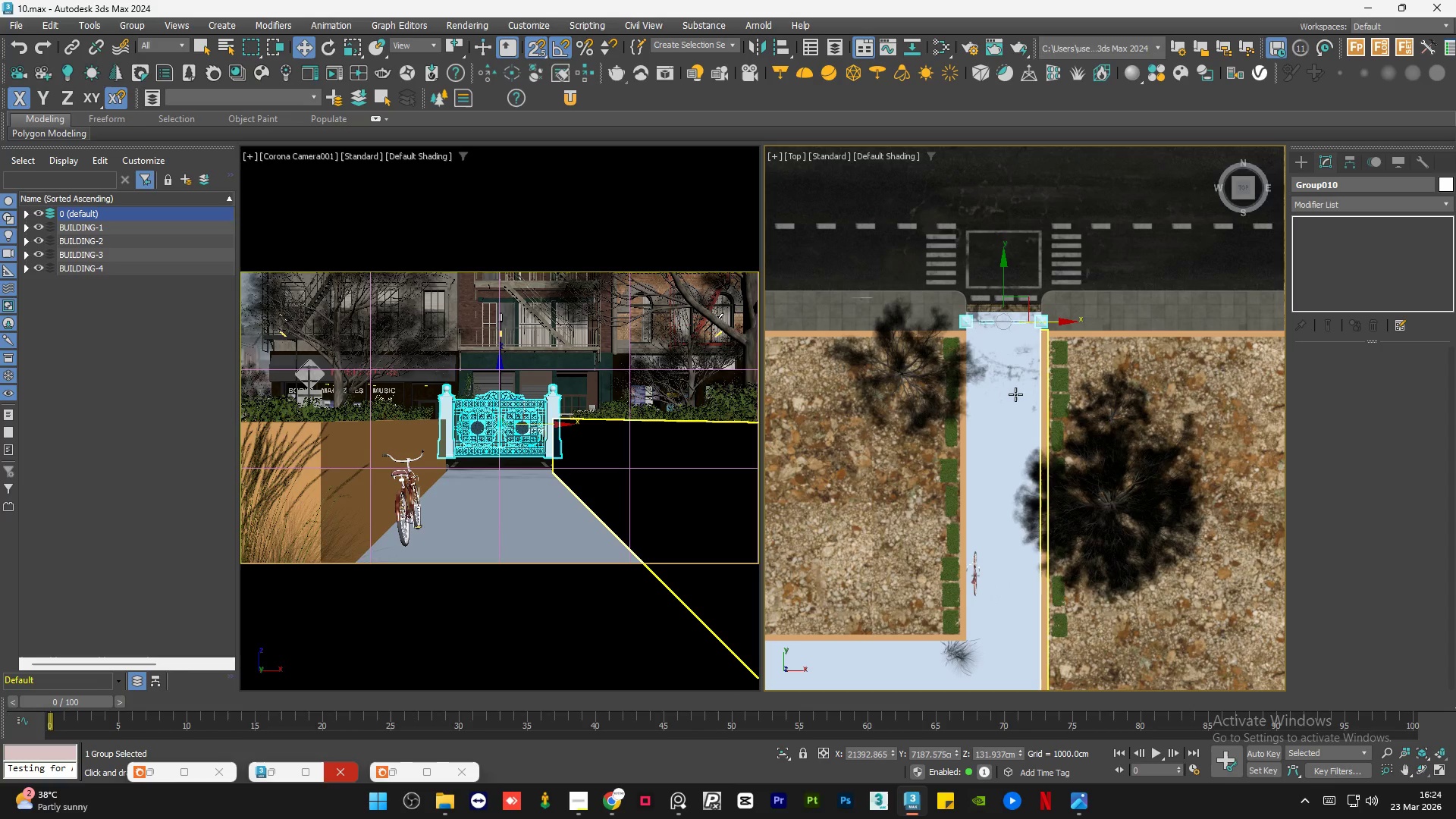 
scroll: coordinate [1015, 395], scroll_direction: down, amount: 5.0
 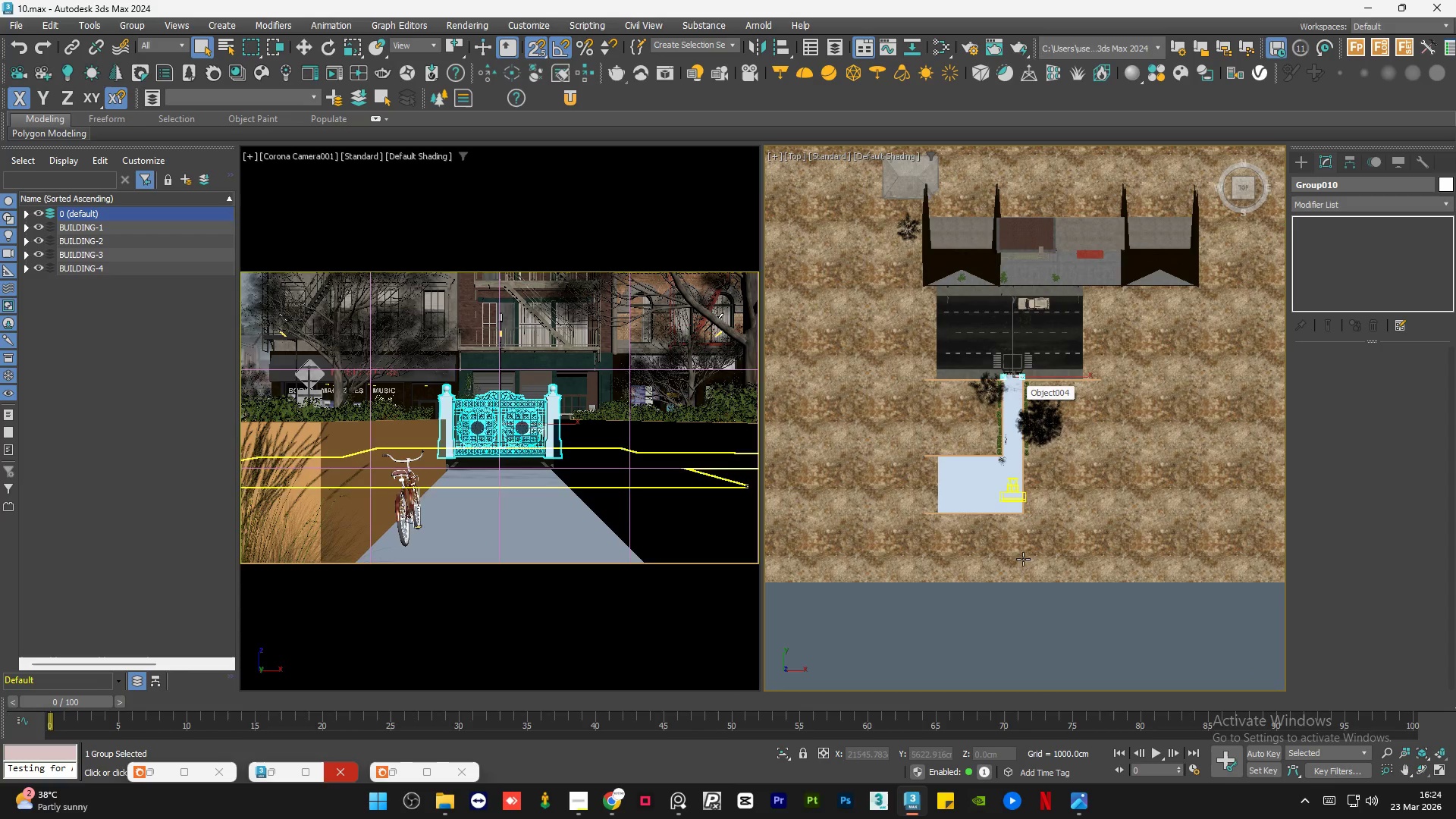 
left_click([1024, 612])
 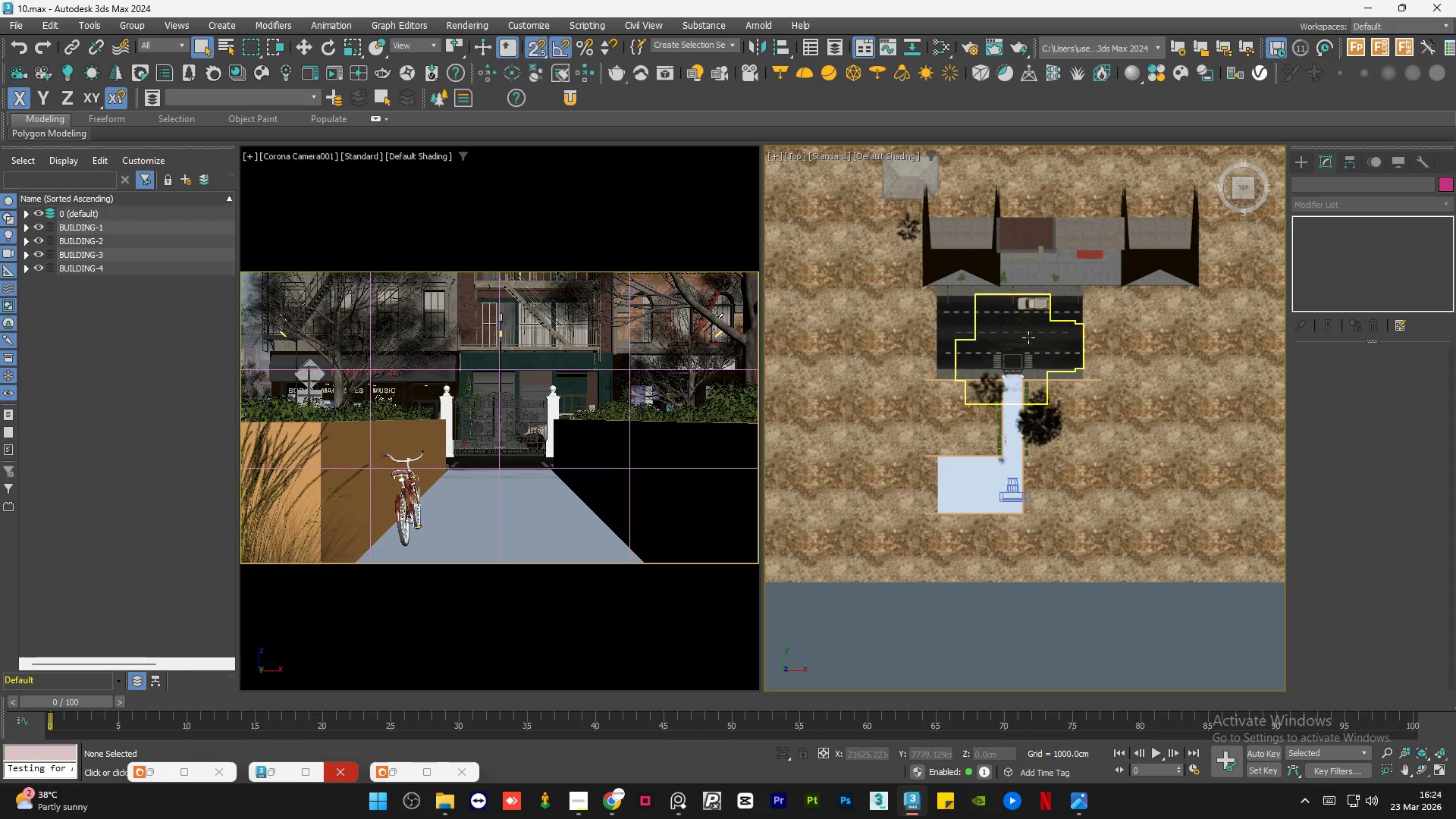 
scroll: coordinate [962, 464], scroll_direction: up, amount: 9.0
 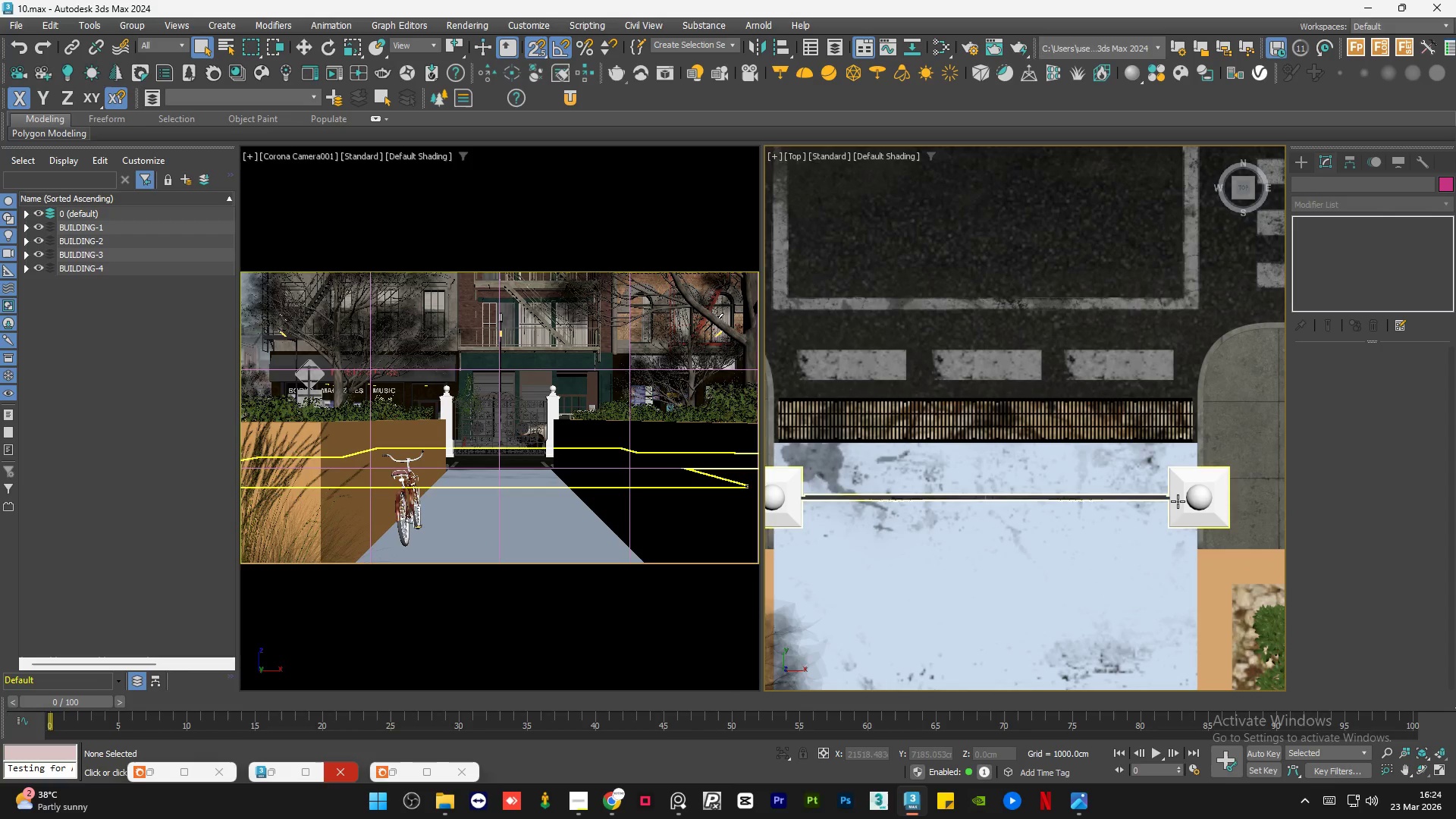 
left_click([1191, 499])
 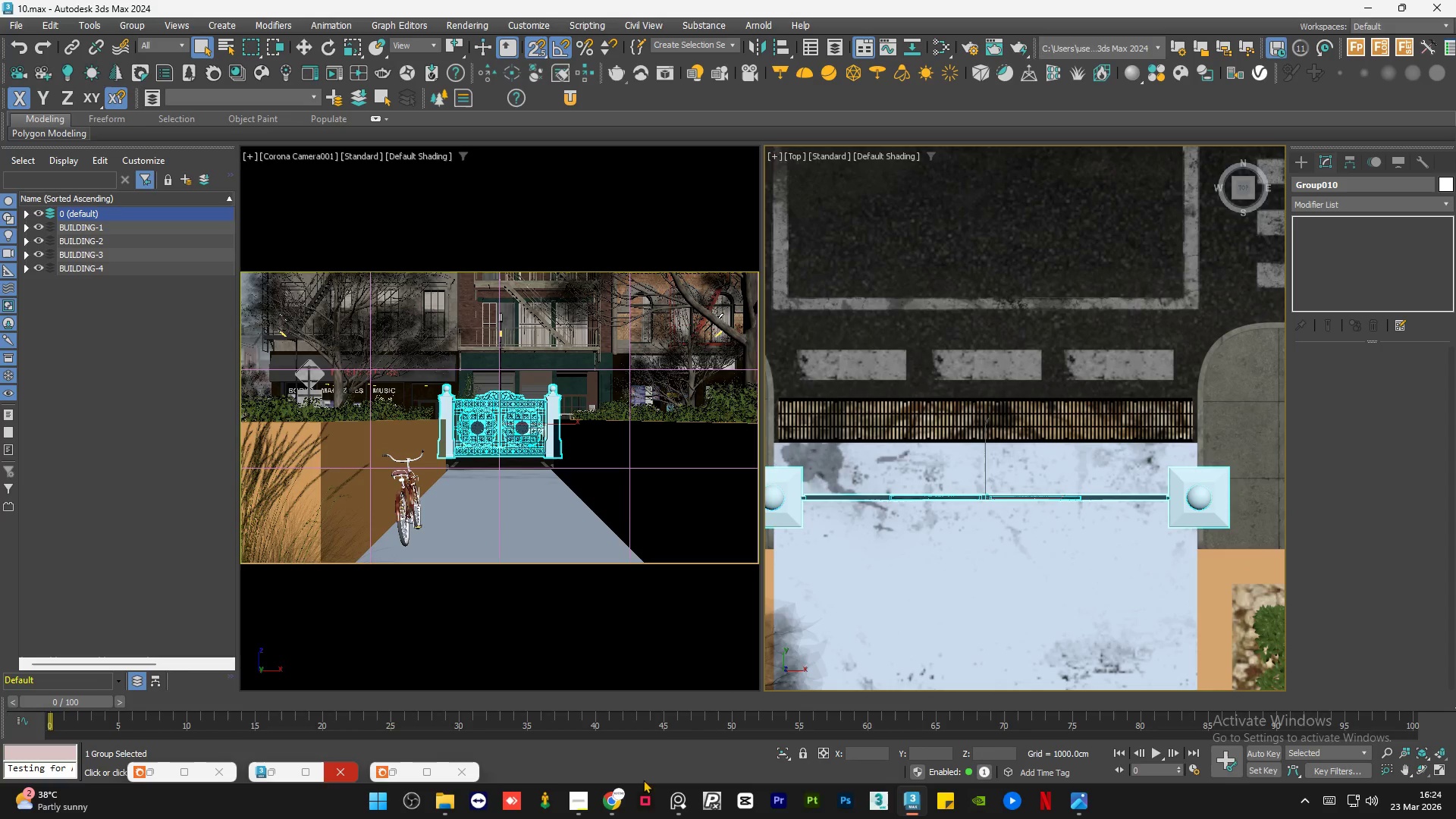 
left_click([572, 801])